 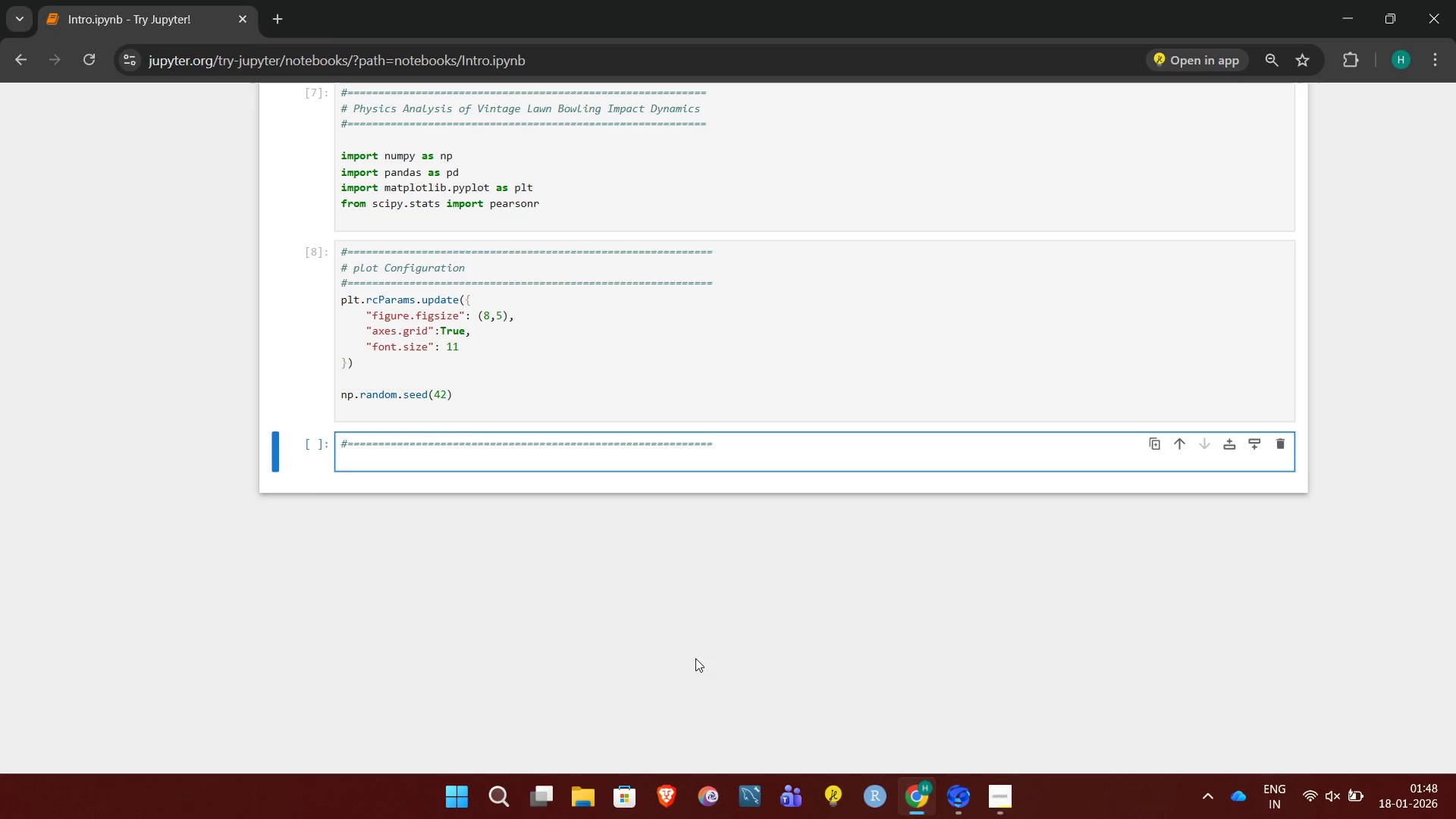 
type(# EXPERIMENTAL pARAMENTERS)
 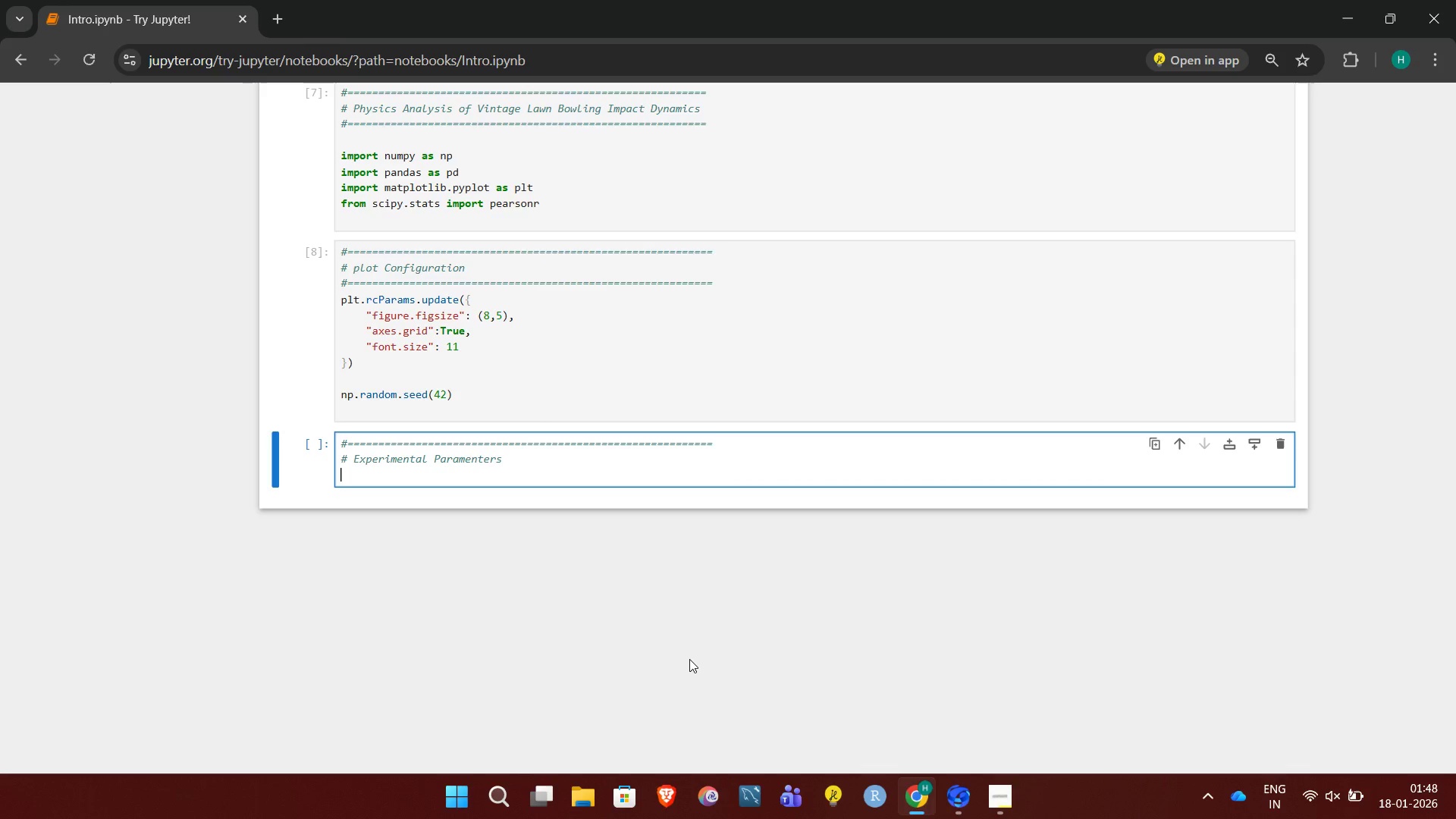 
 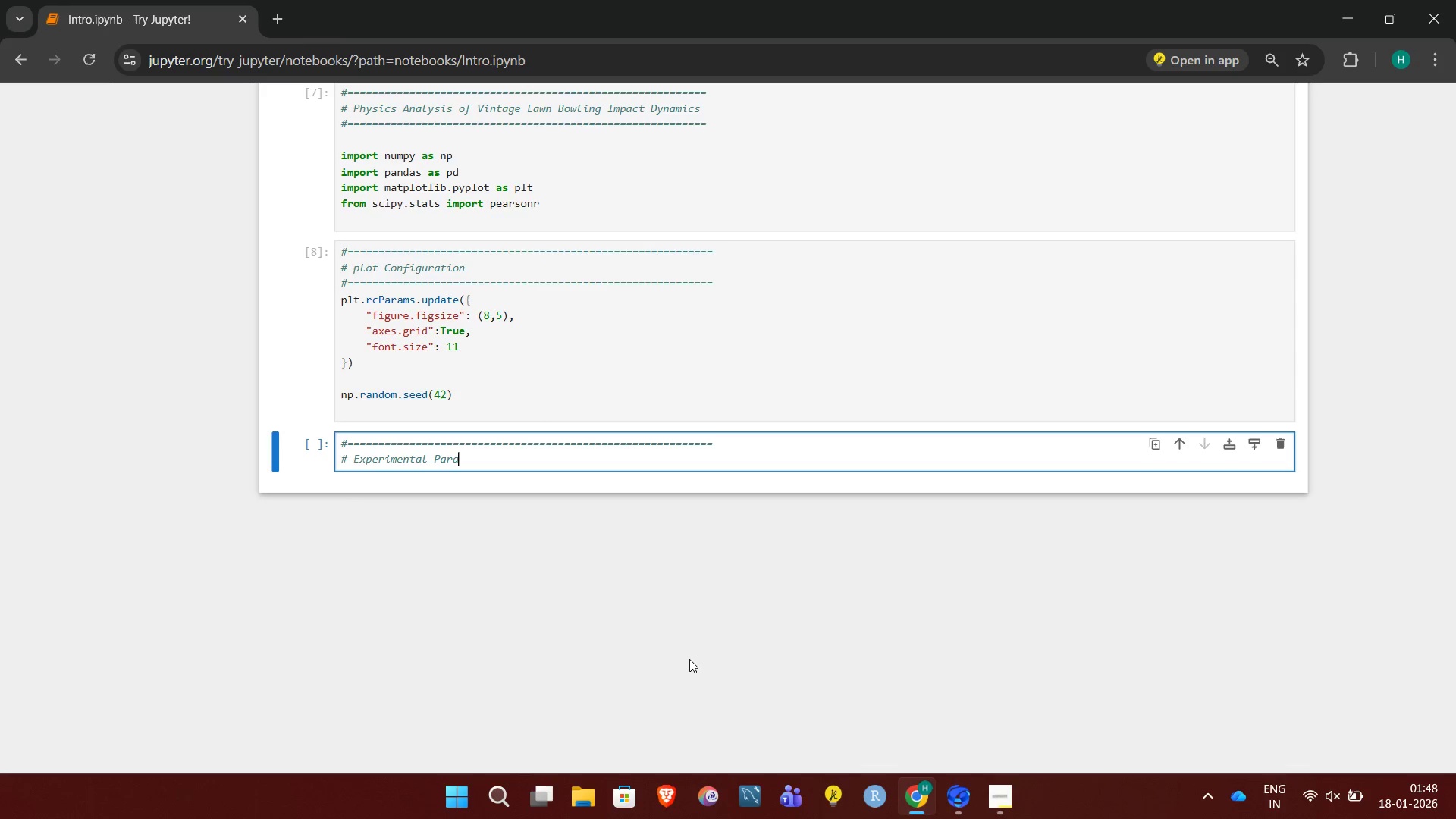 
key(Enter)
 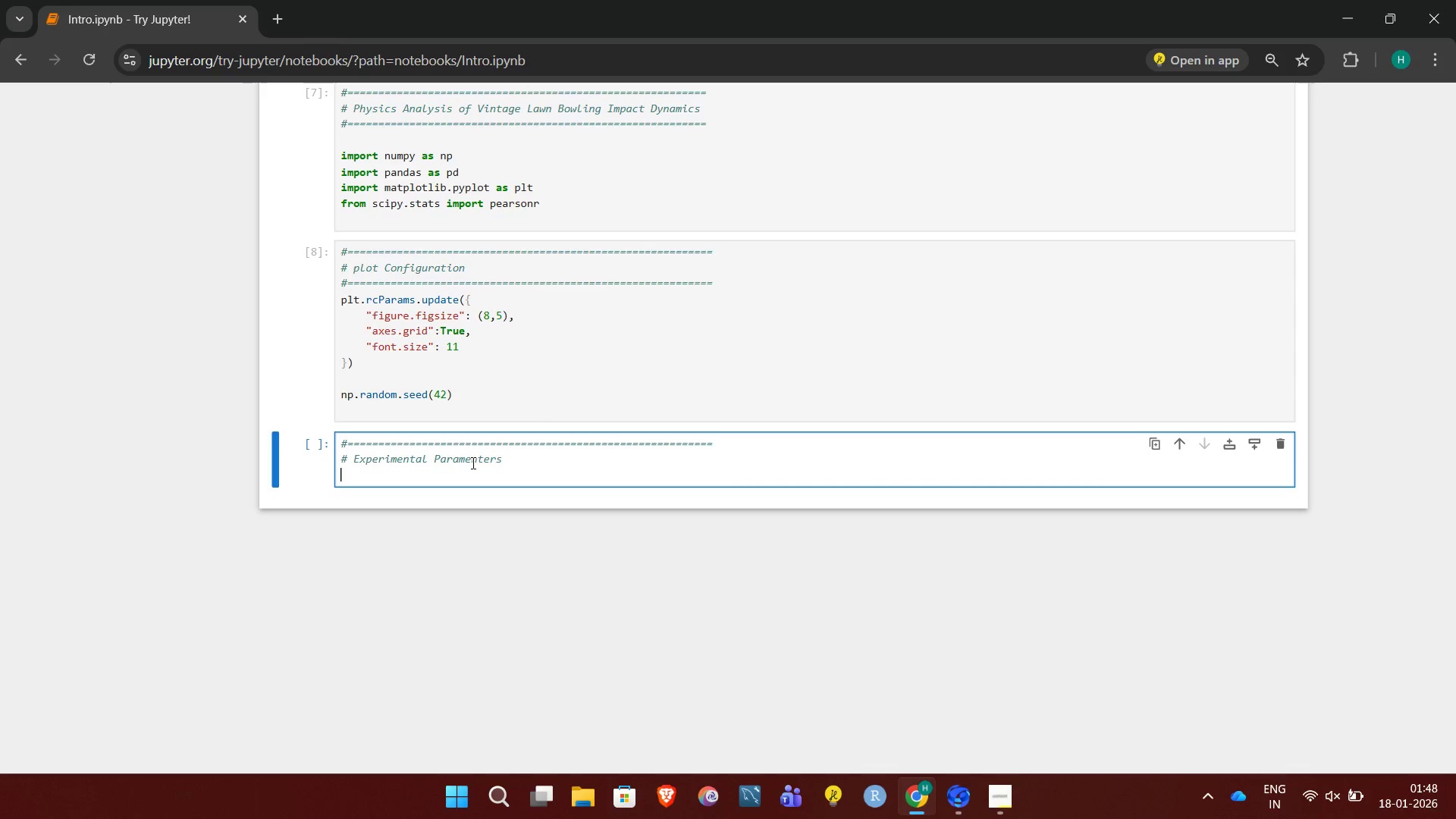 
left_click([479, 461])
 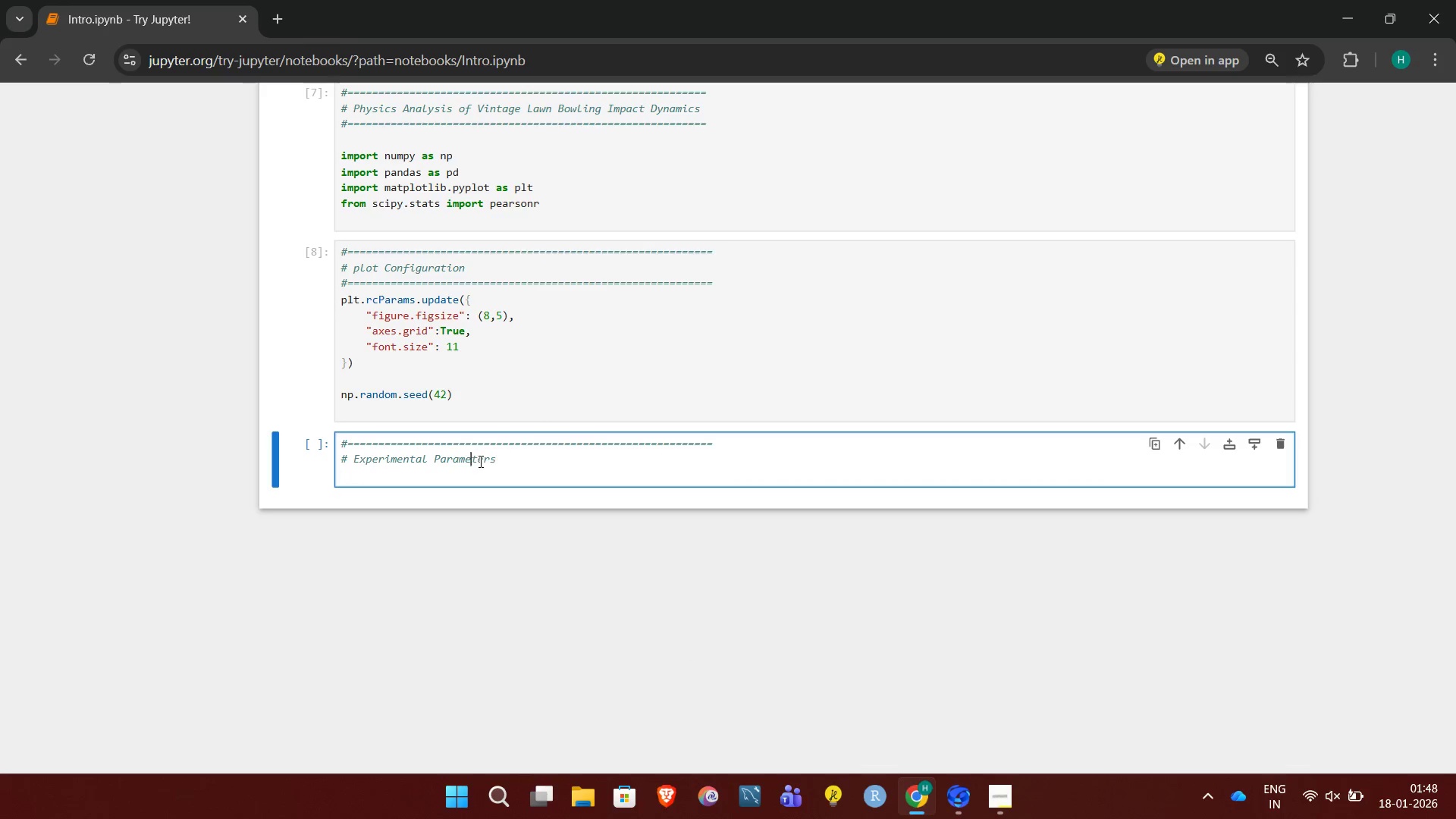 
key(Backspace)
 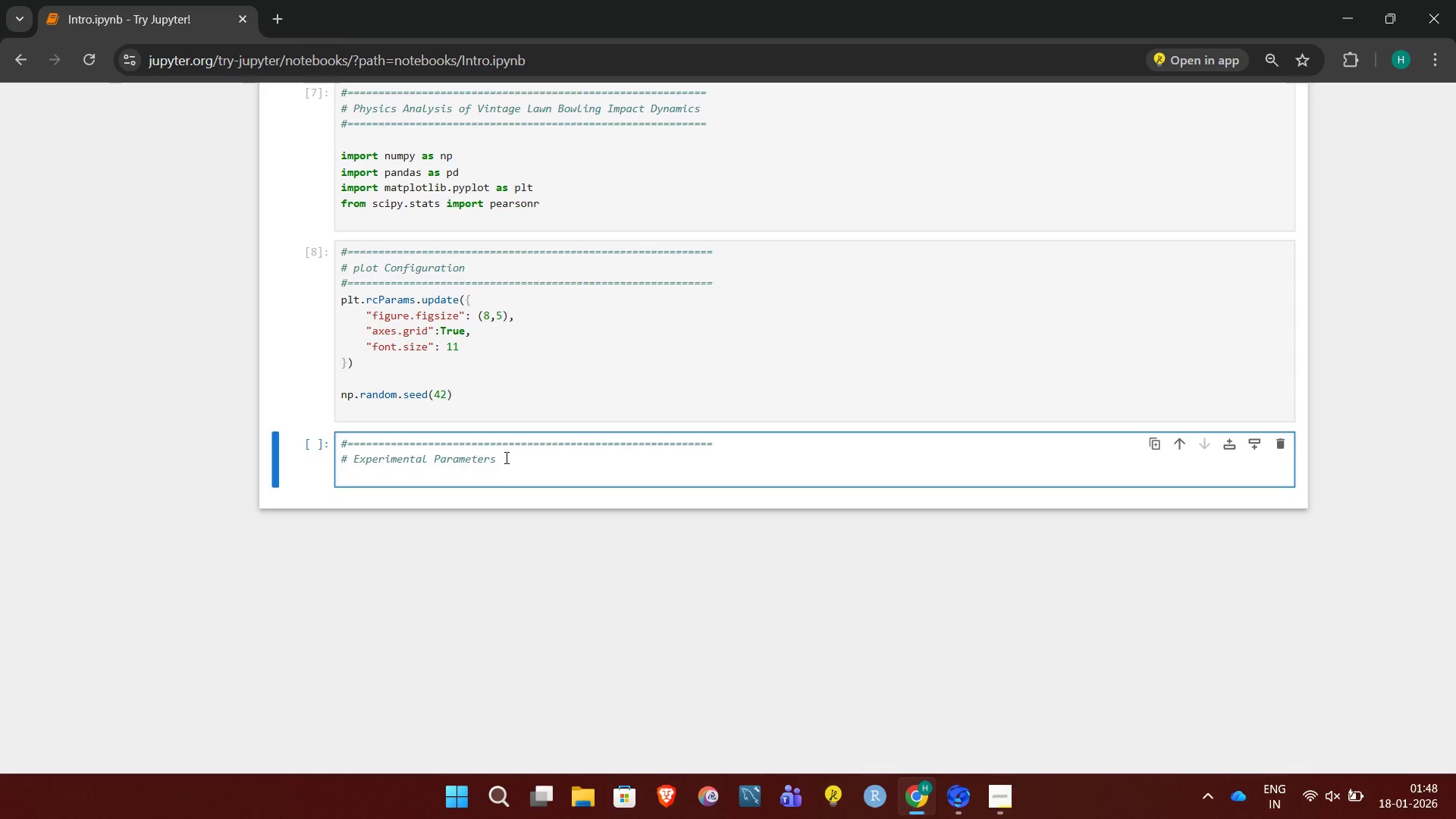 
left_click([507, 457])
 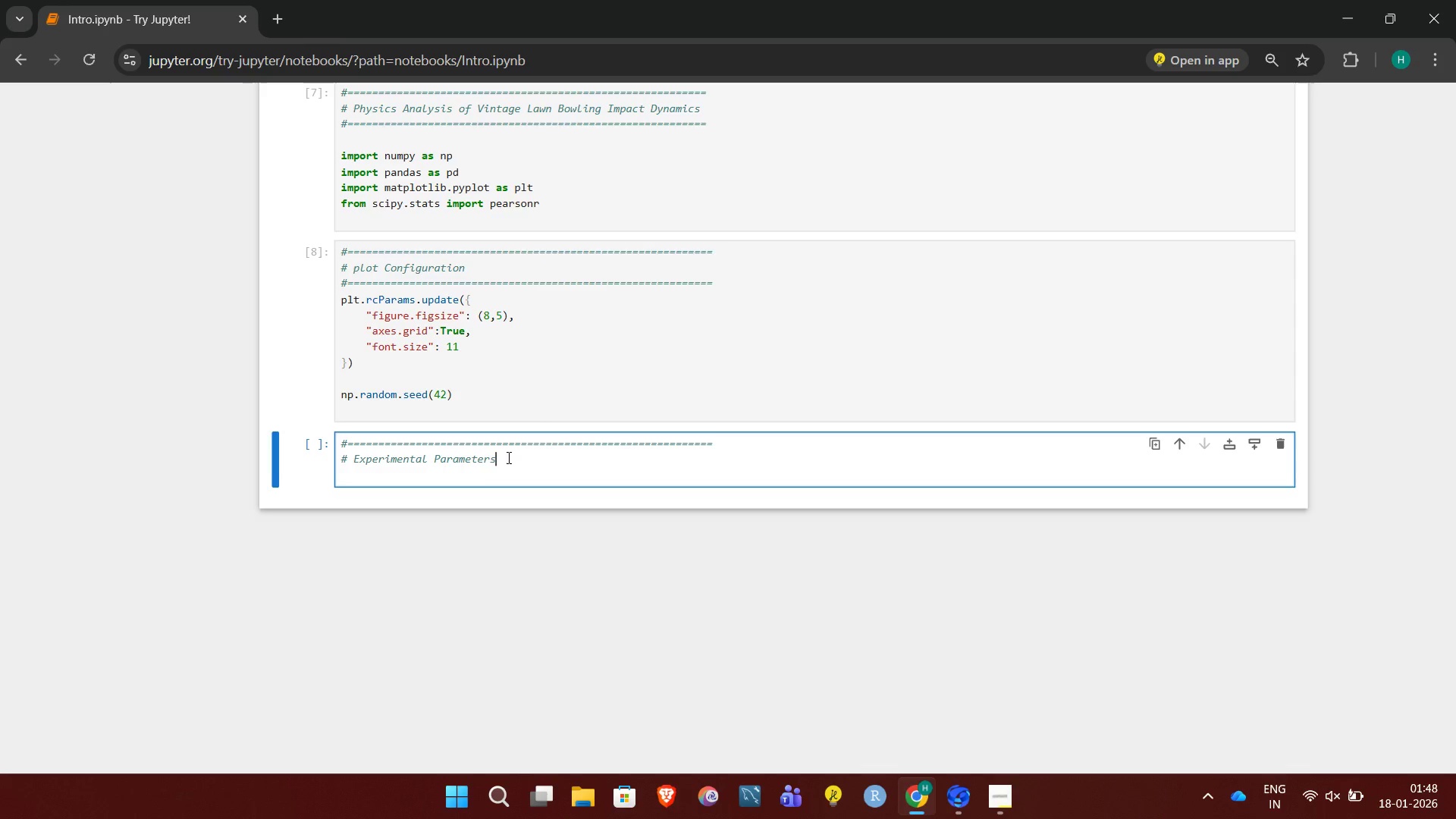 
key(Enter)
 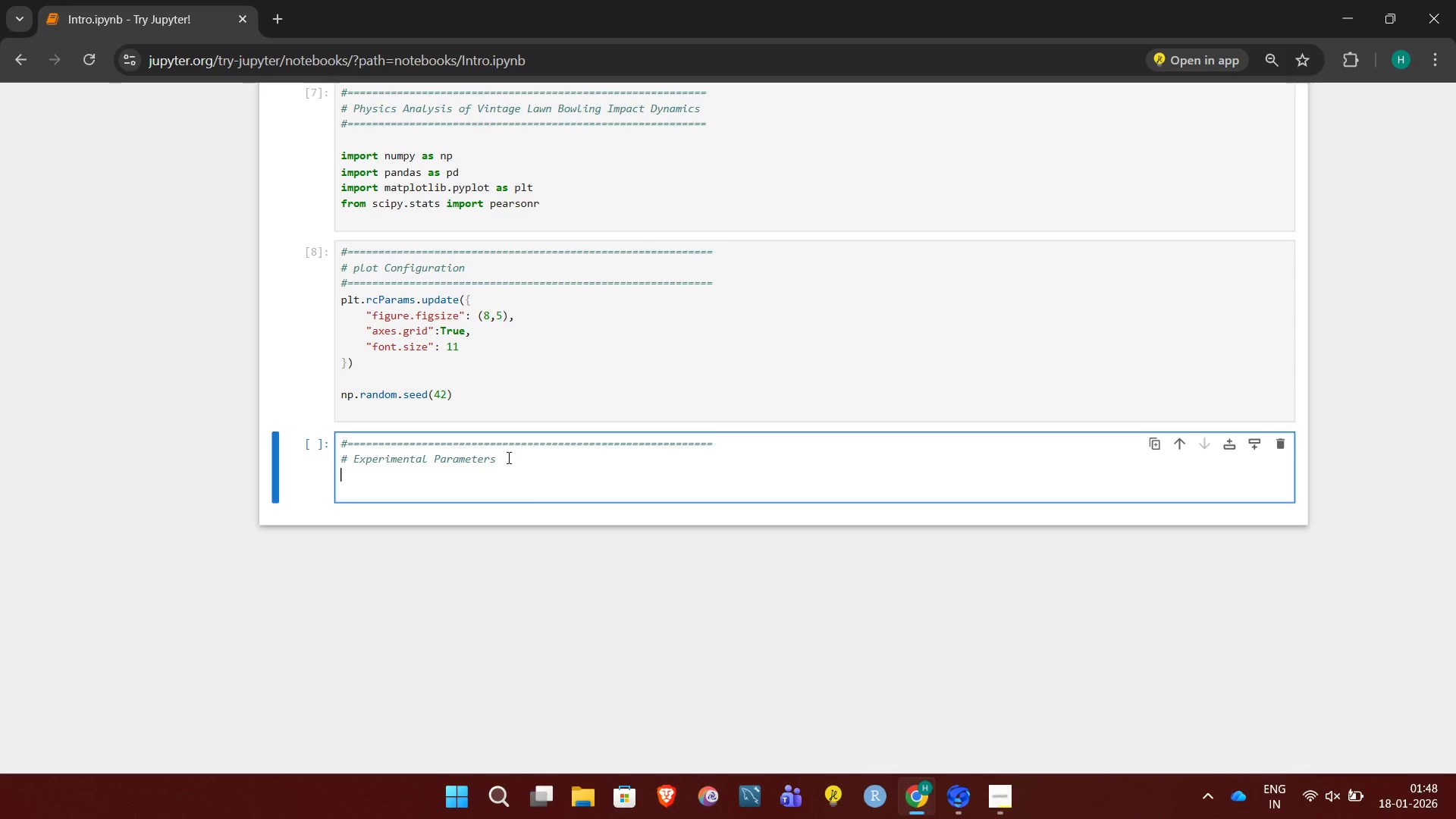 
key(Shift+3)
 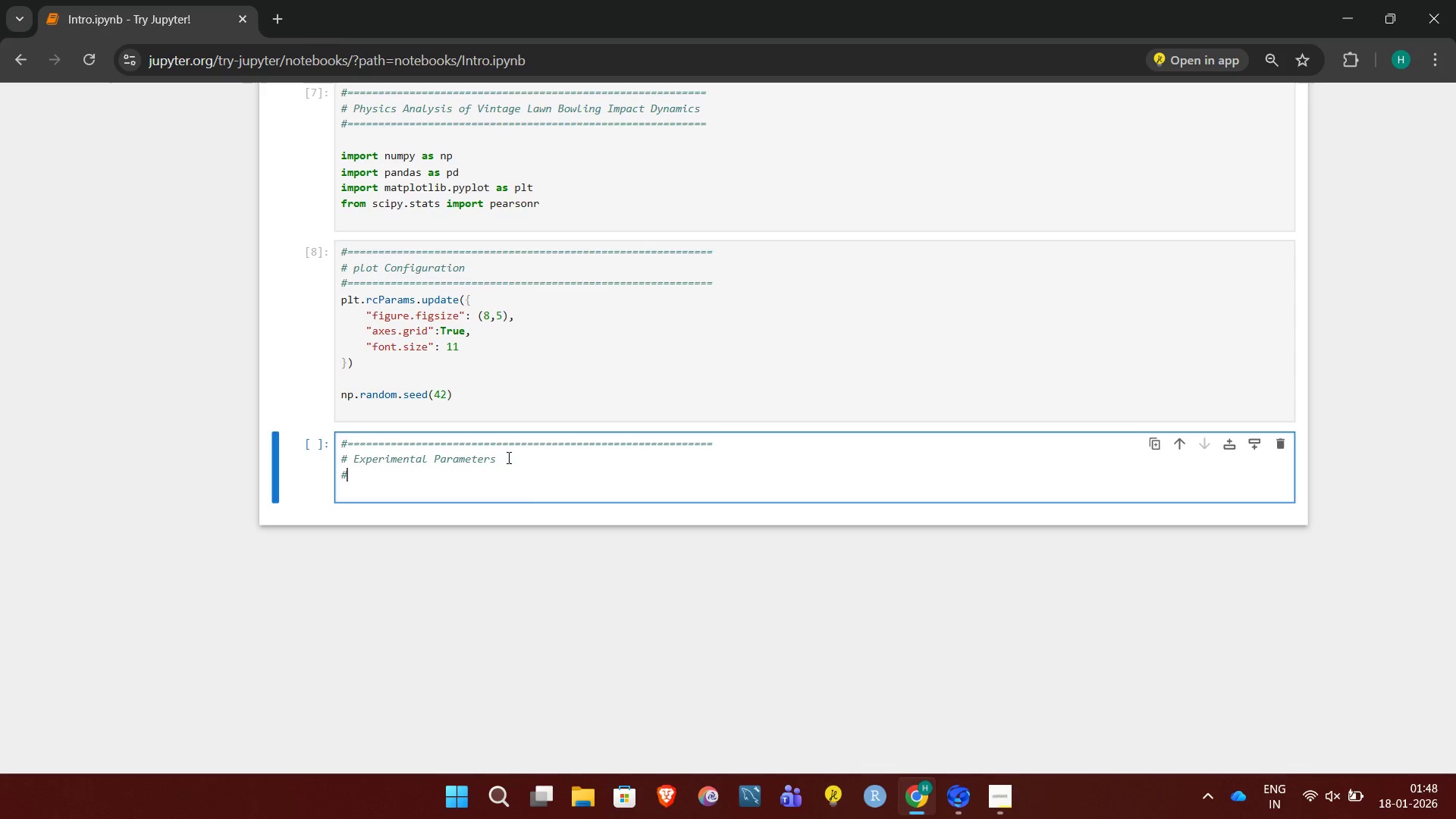 
key(Minus)
 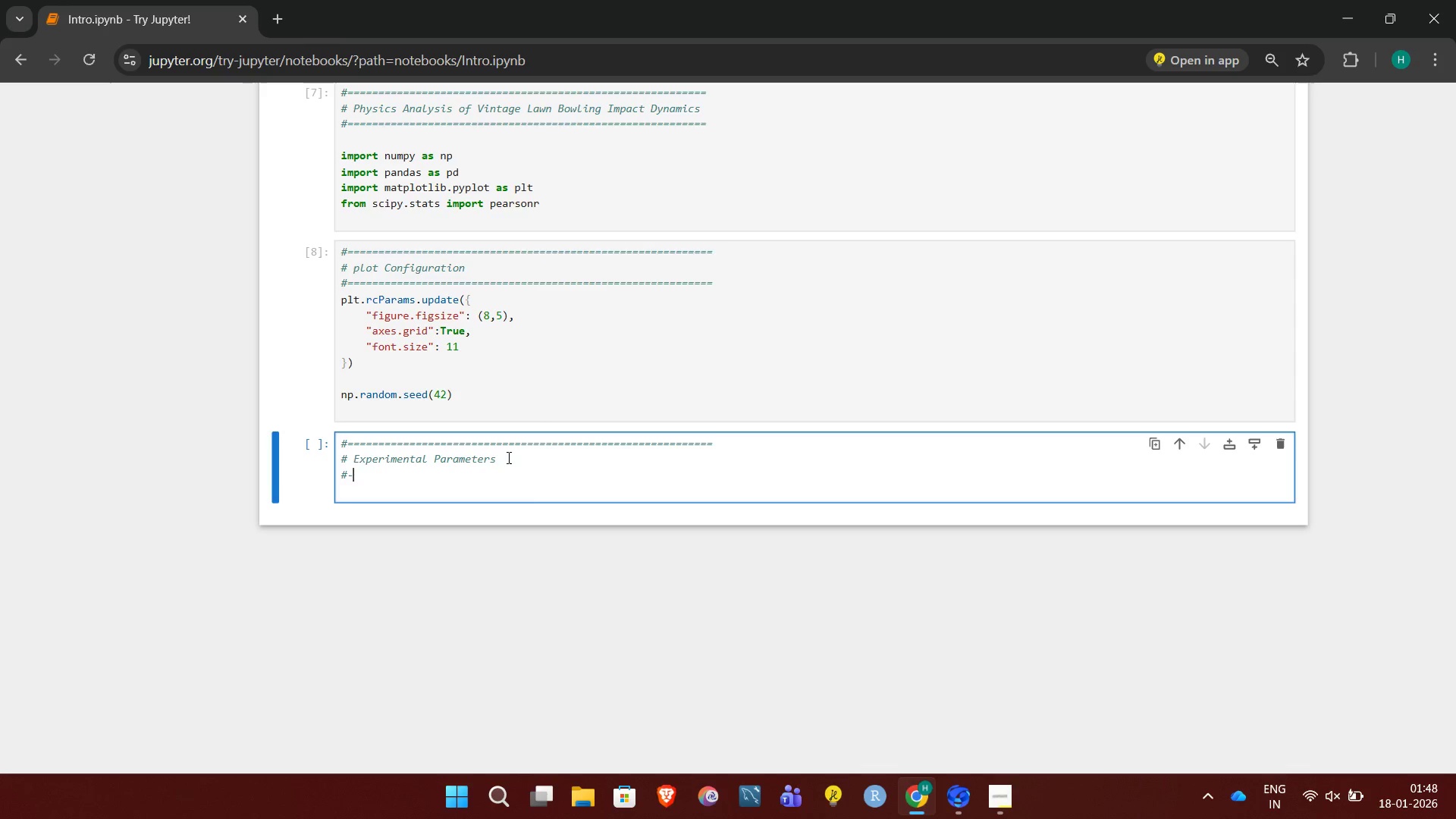 
key(Backspace)
 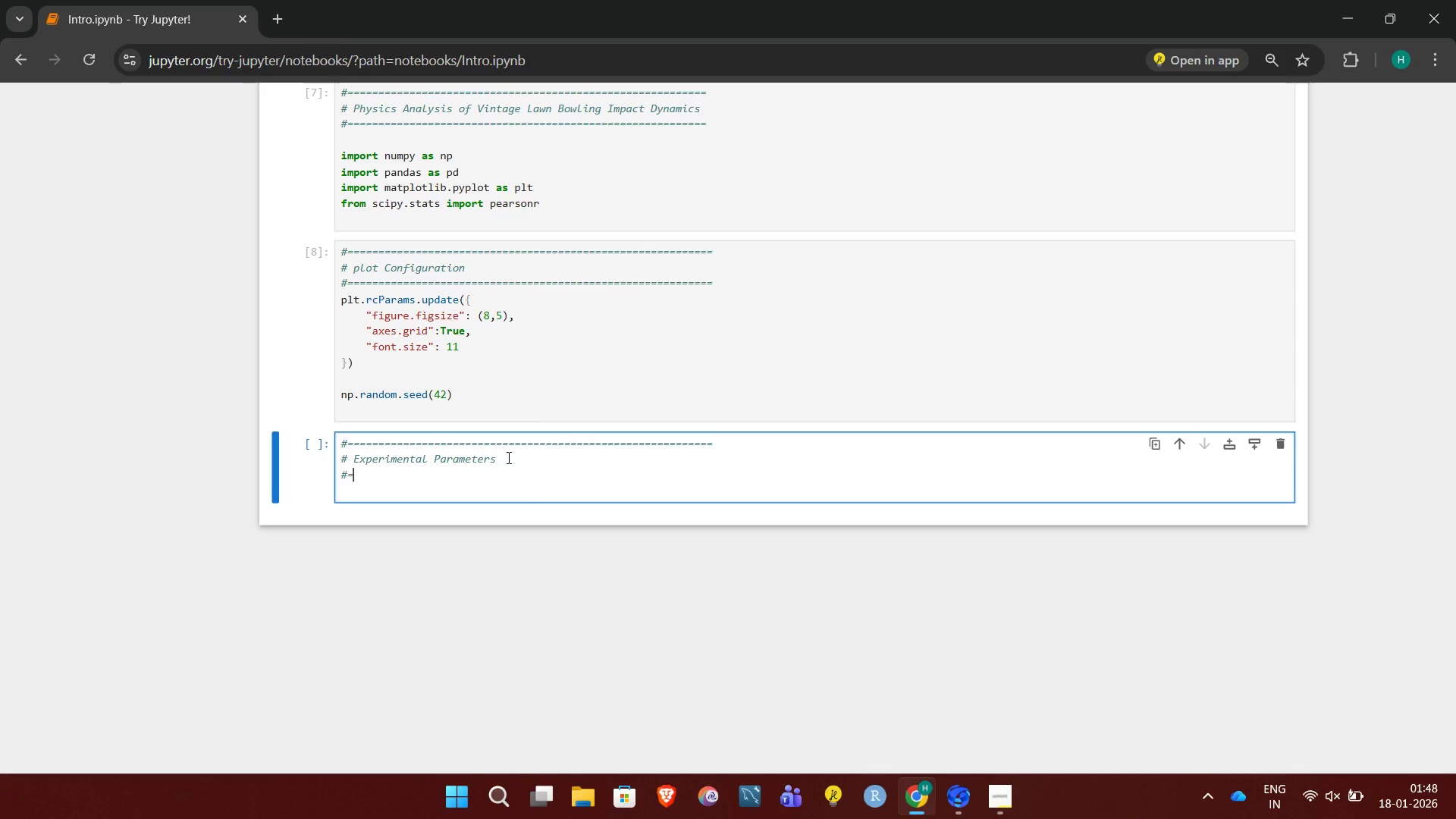 
hold_key(key=Equal, duration=1.5)
 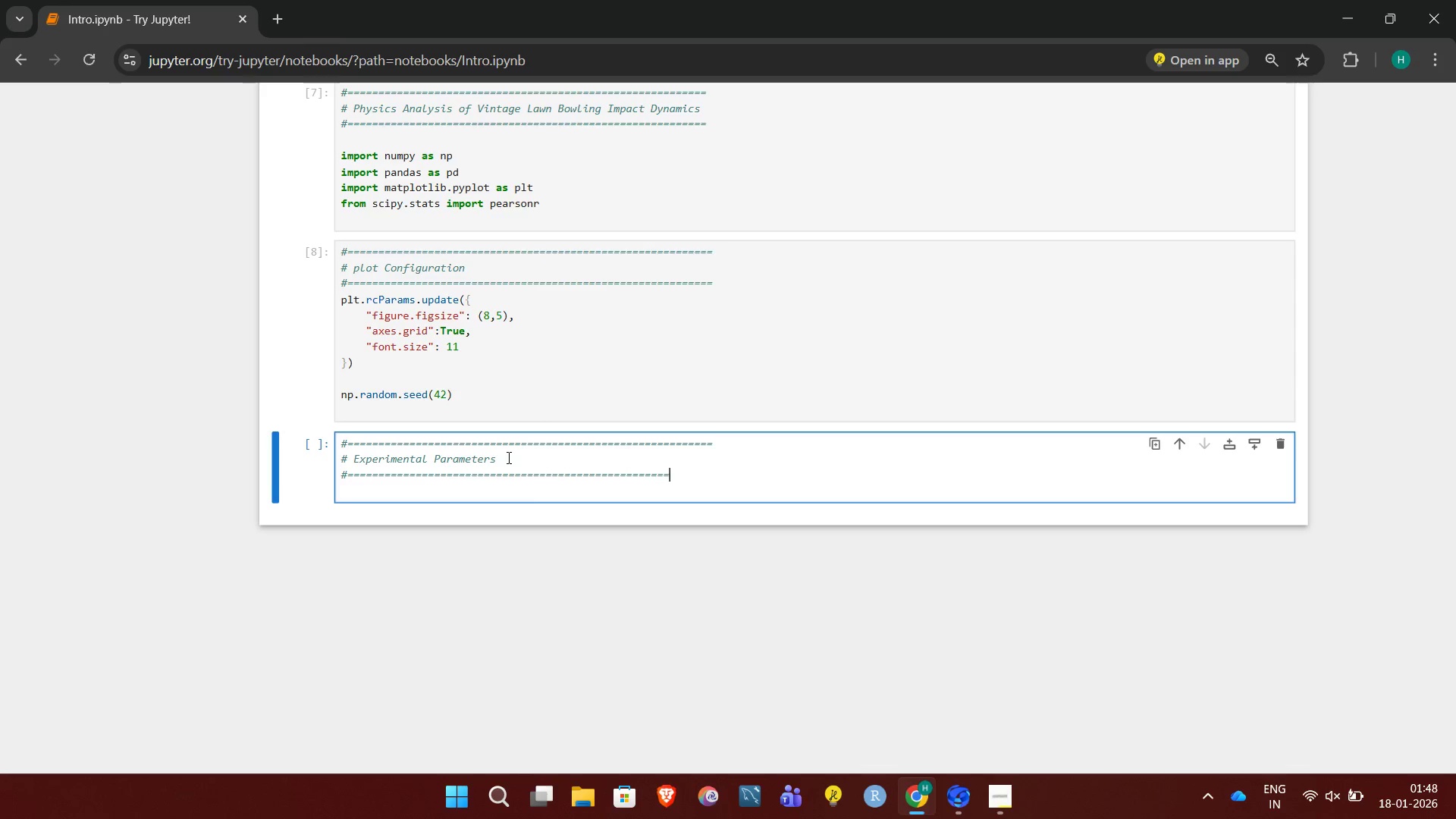 
hold_key(key=Equal, duration=0.66)
 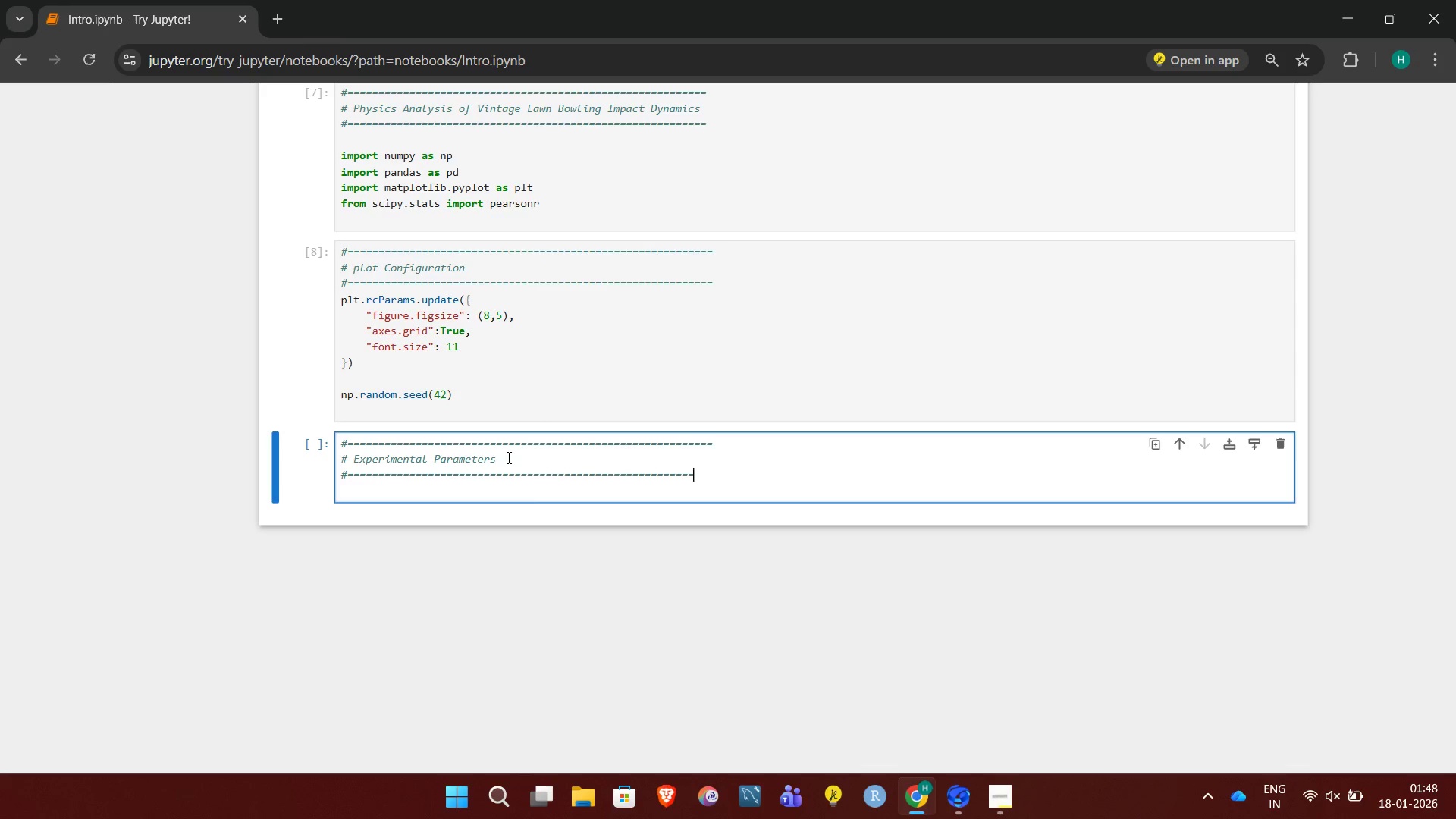 
key(Equal)
 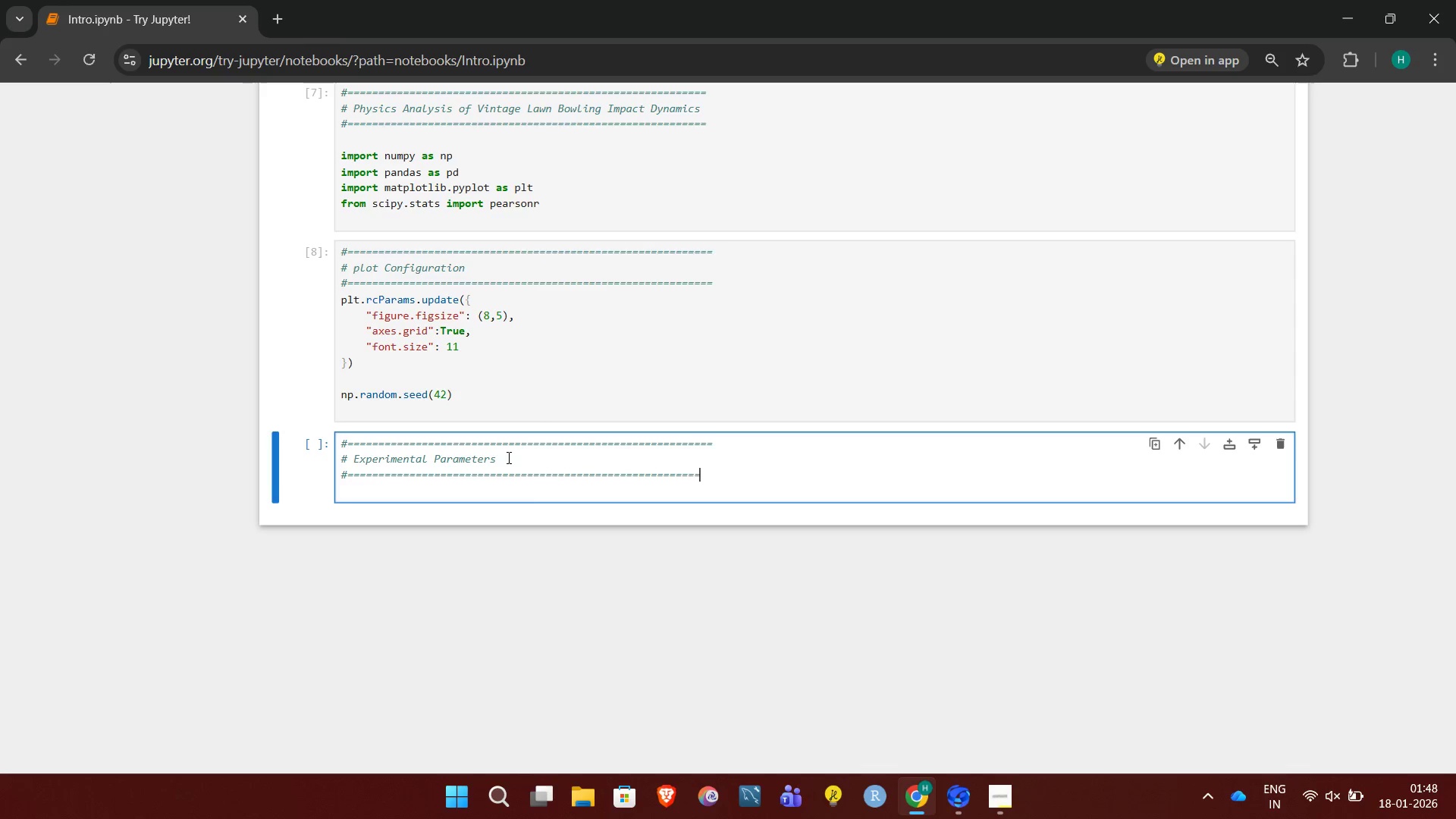 
key(Equal)
 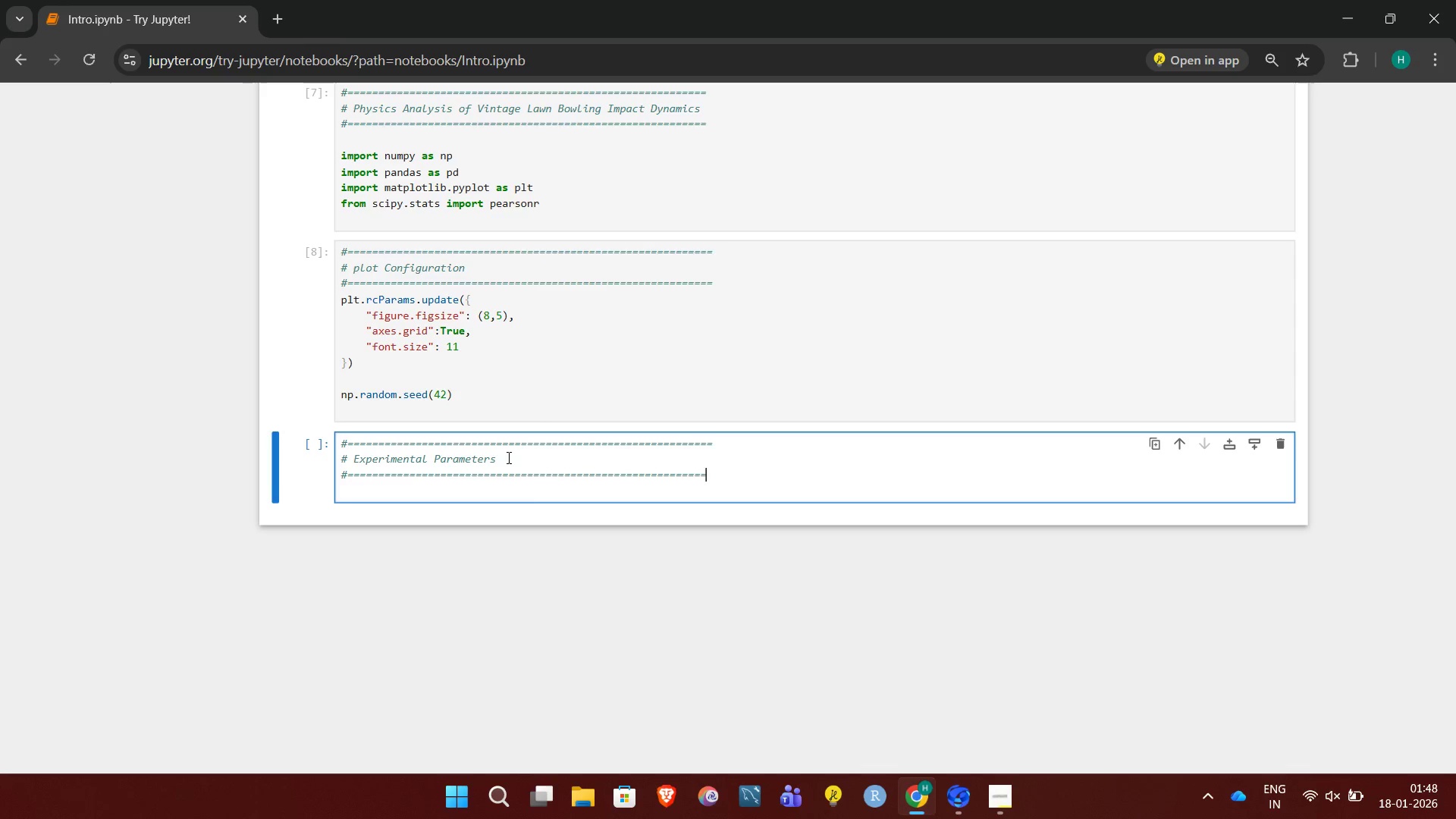 
key(Equal)
 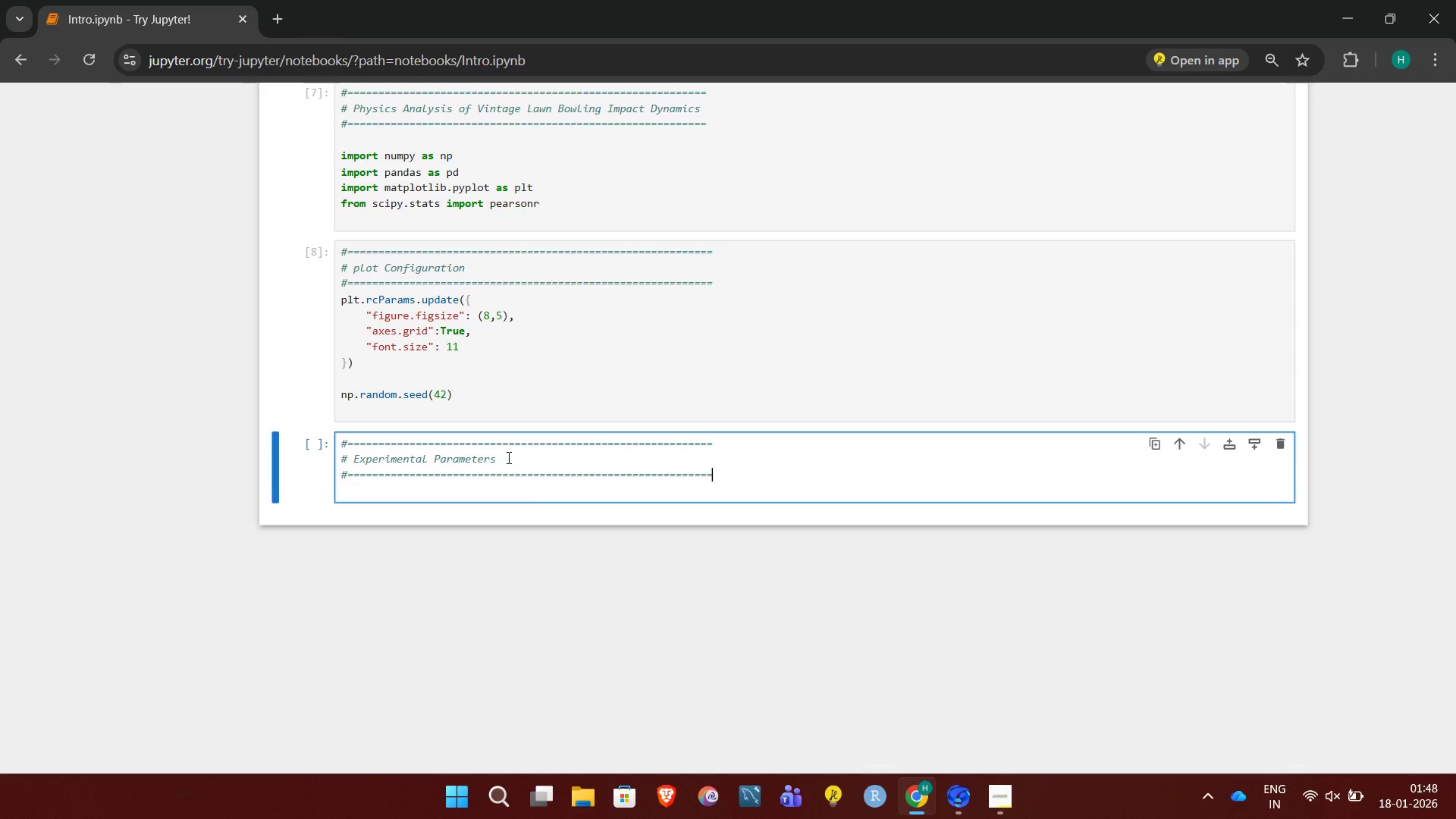 
key(Enter)
 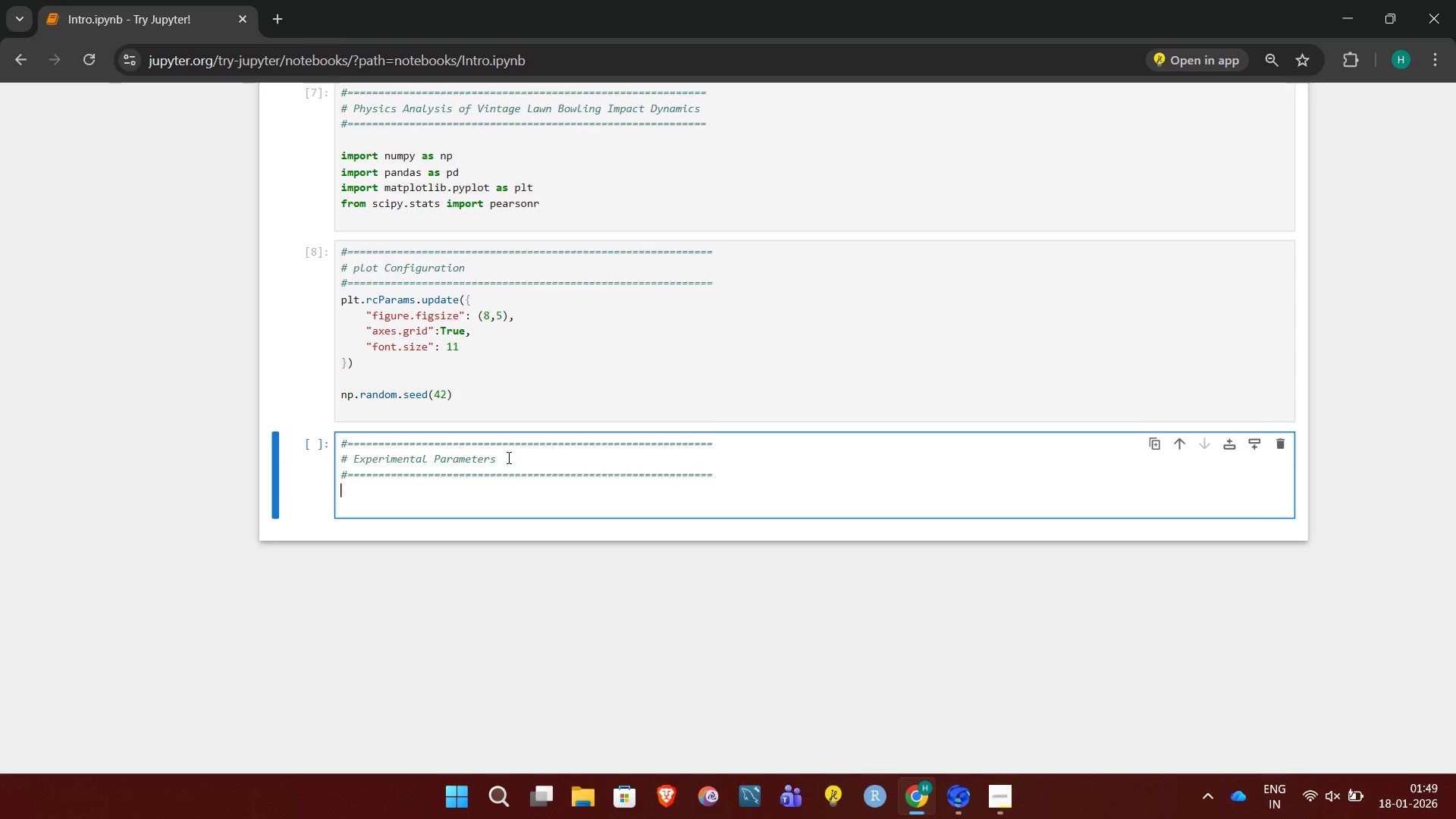 
type(N_TRIALS = )
 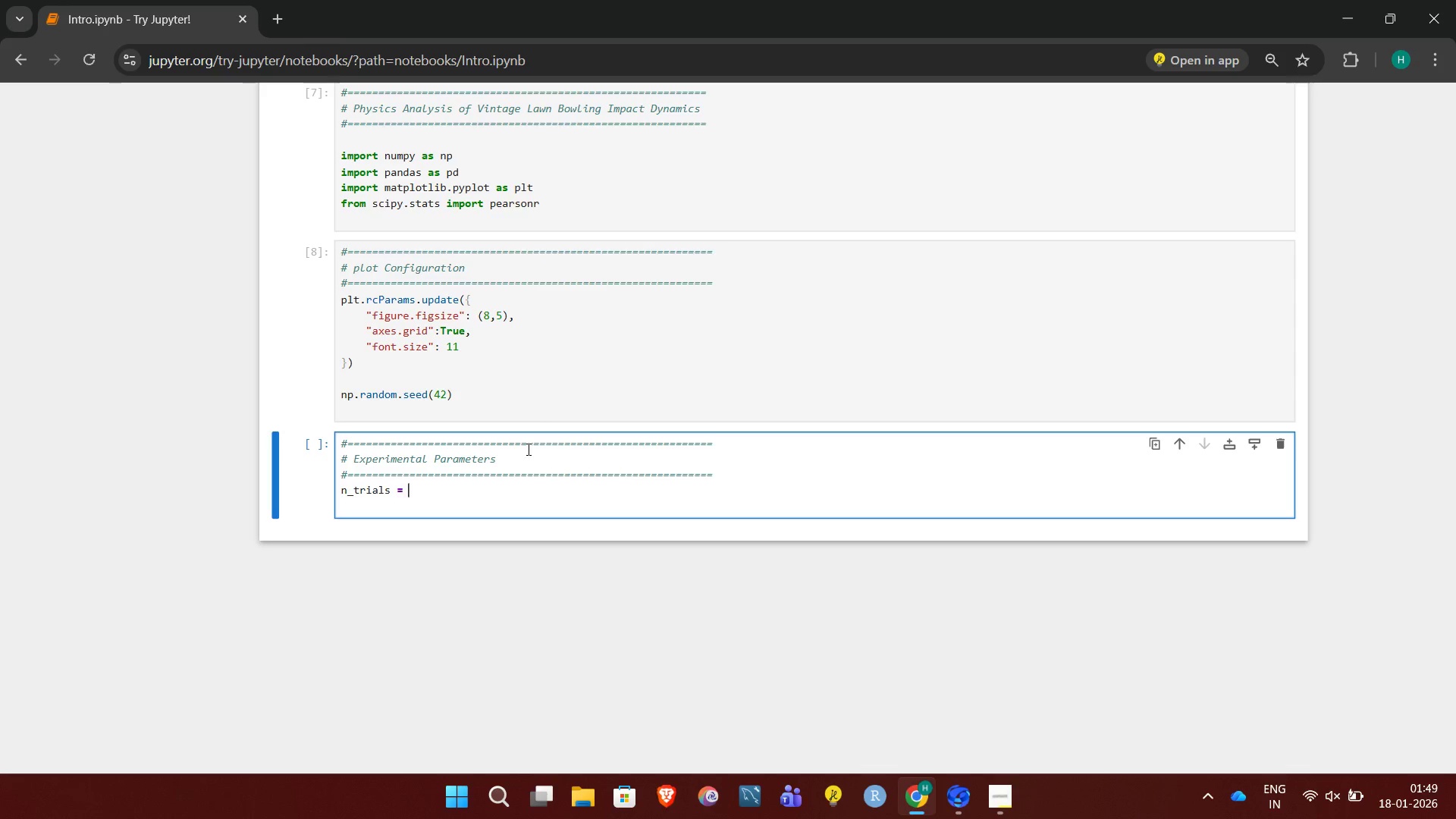 
left_click([1001, 788])